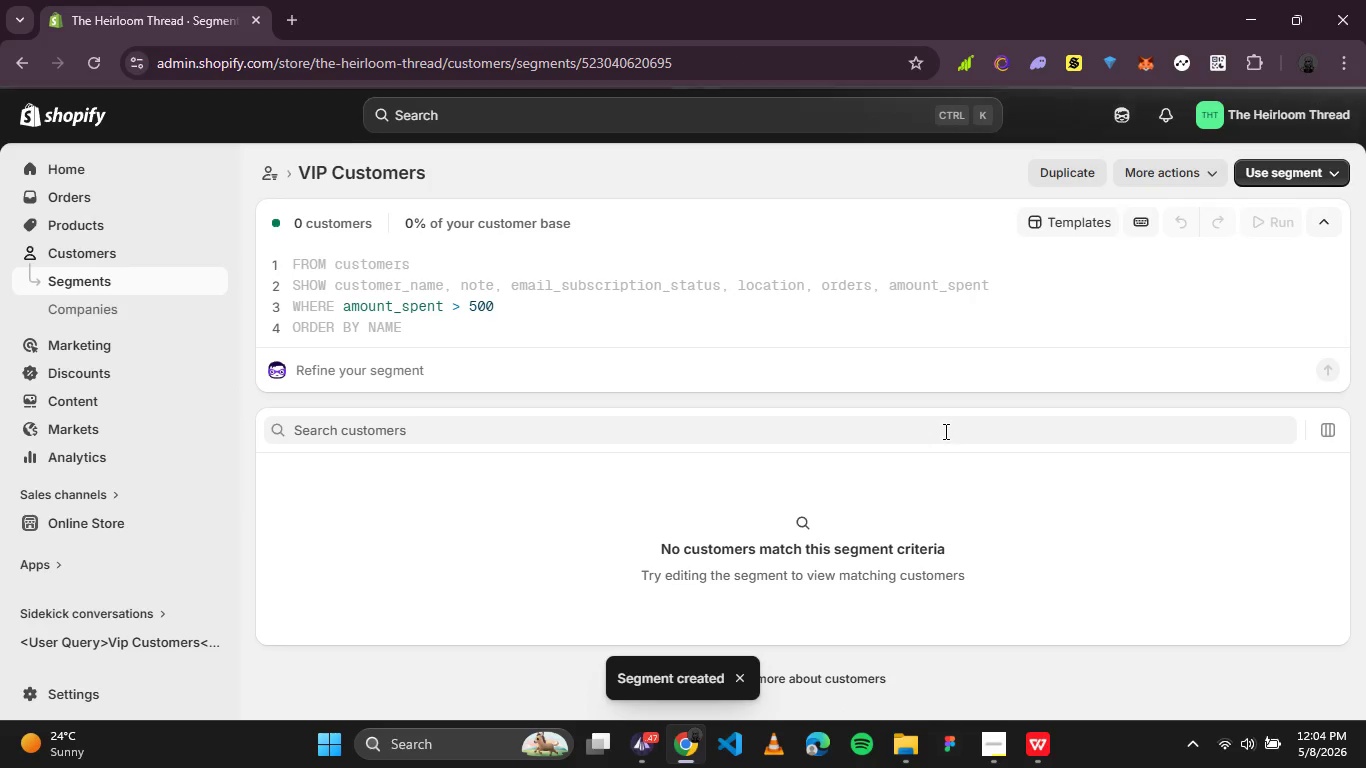 
left_click([1332, 165])
 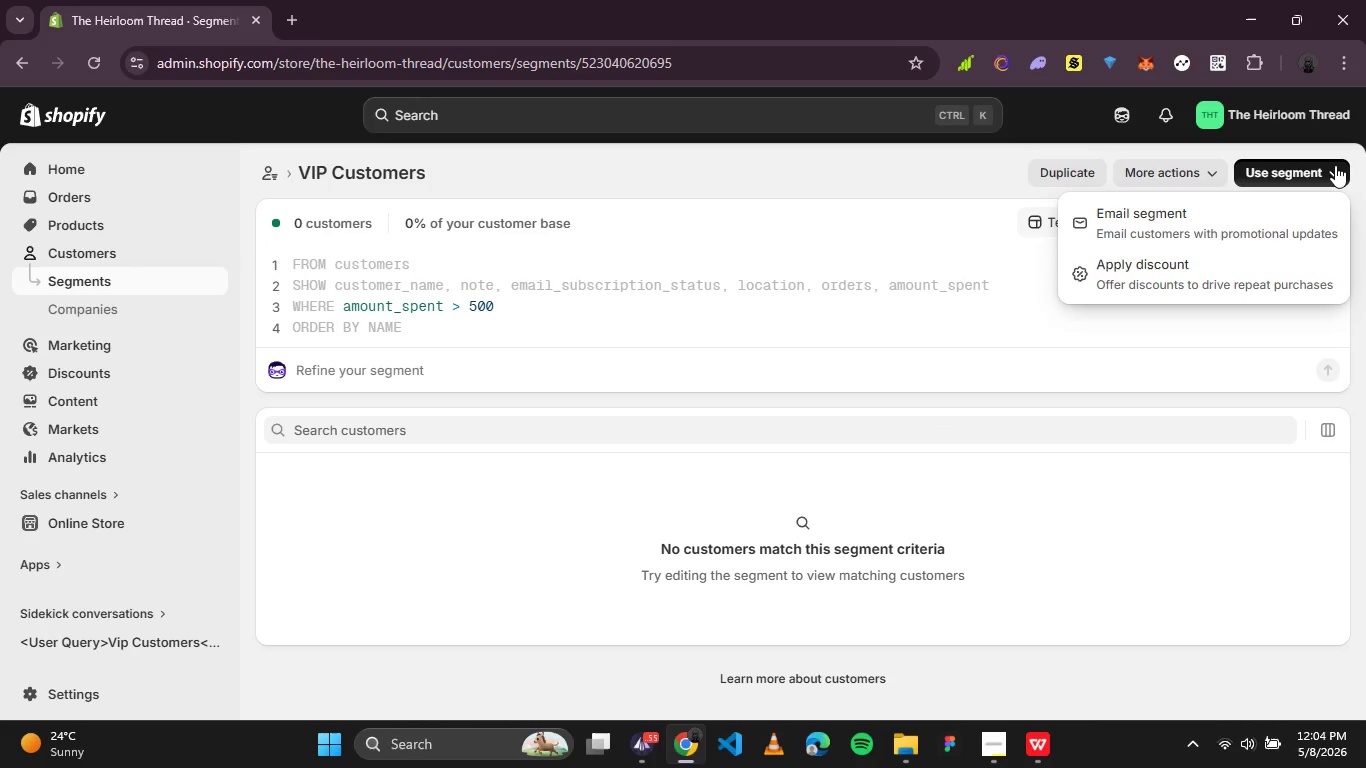 
left_click([1335, 165])
 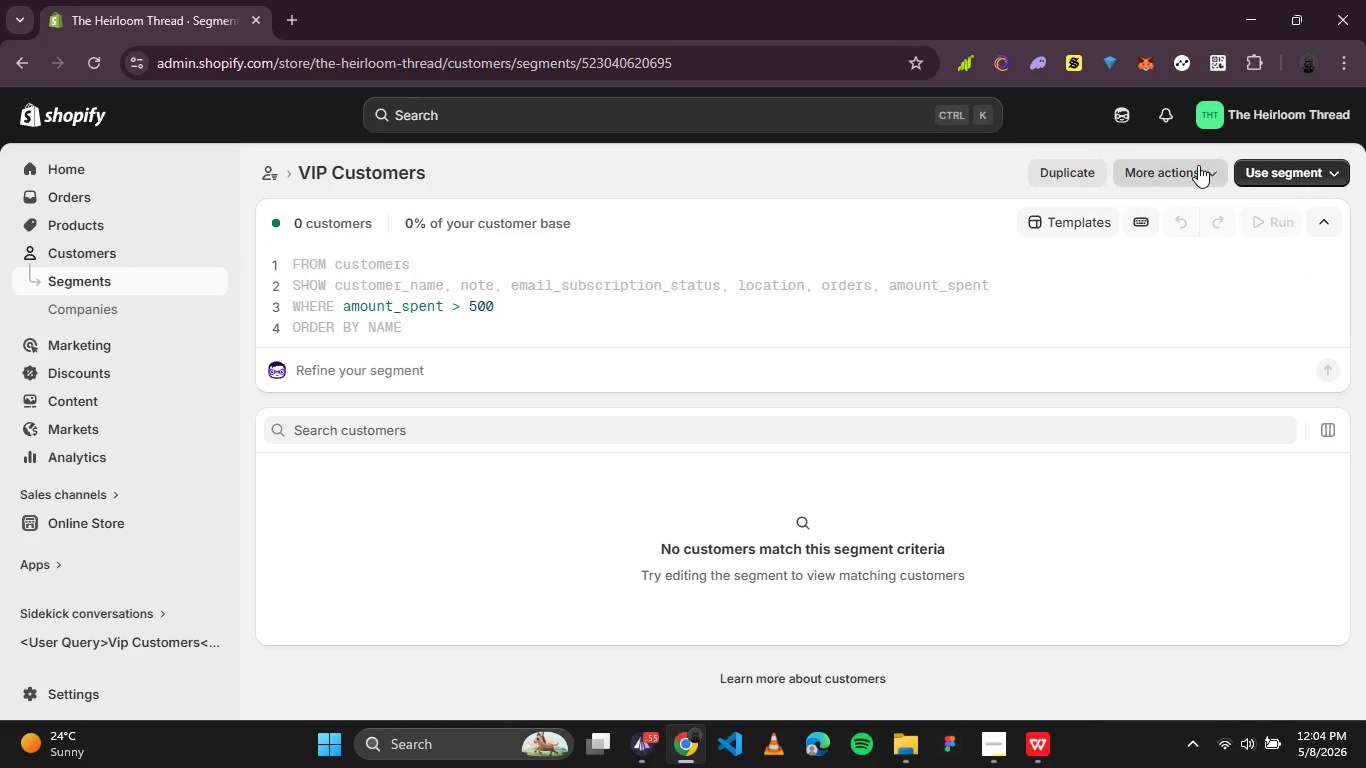 
left_click([1198, 165])
 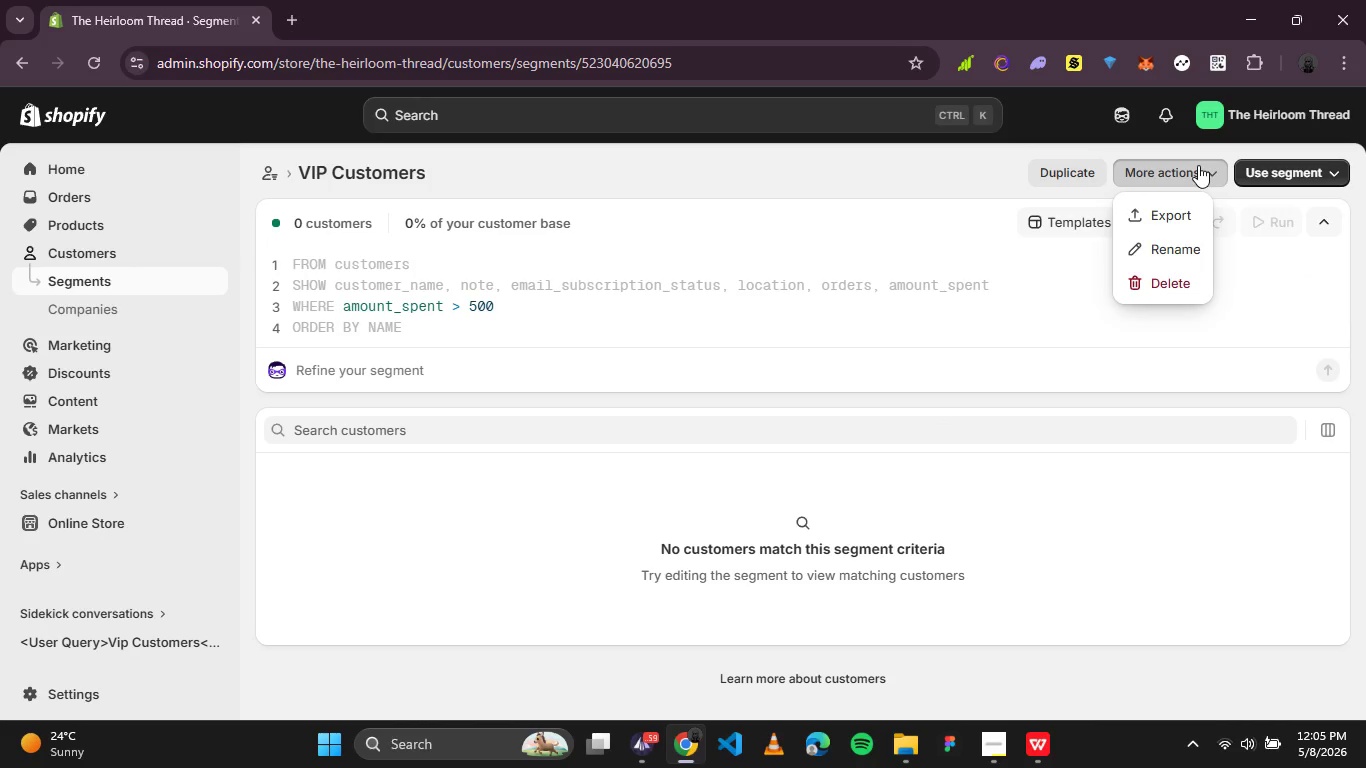 
left_click([1198, 165])
 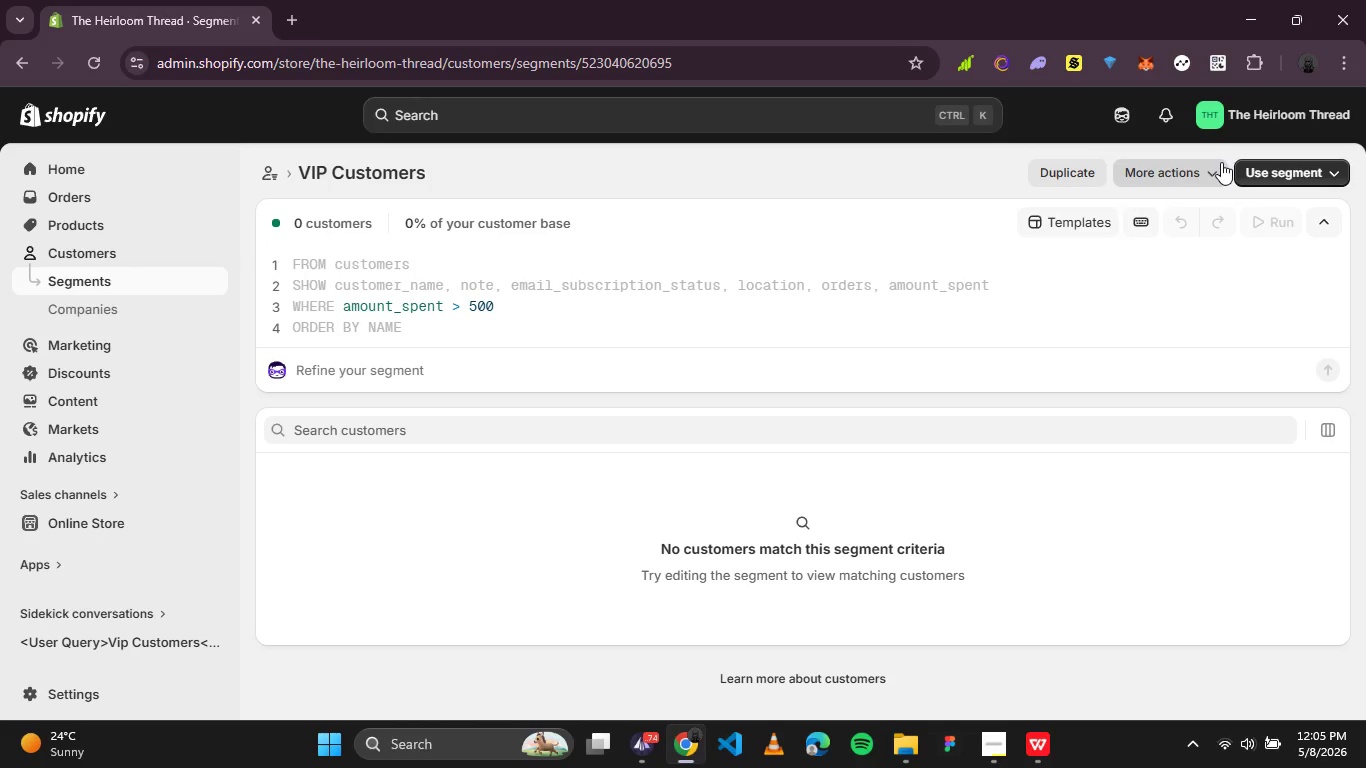 
wait(18.81)
 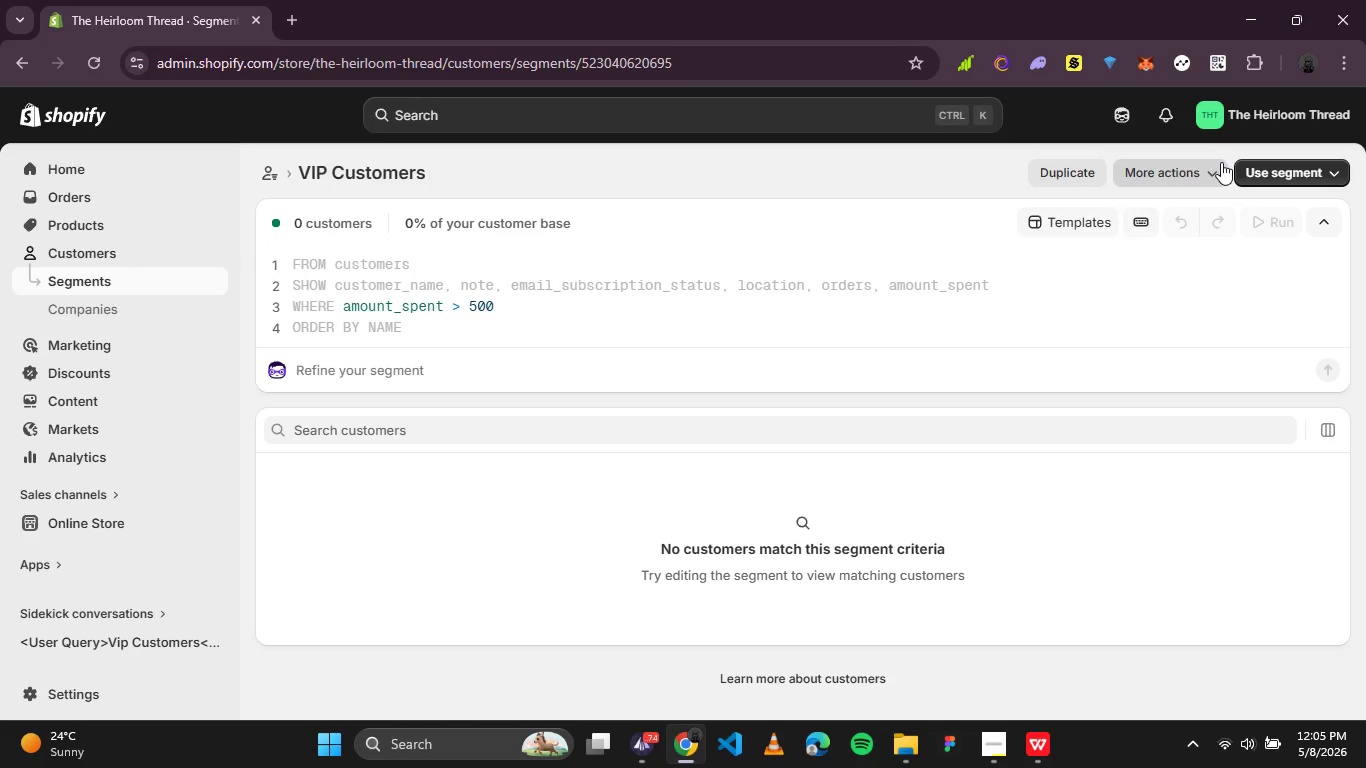 
left_click([92, 255])
 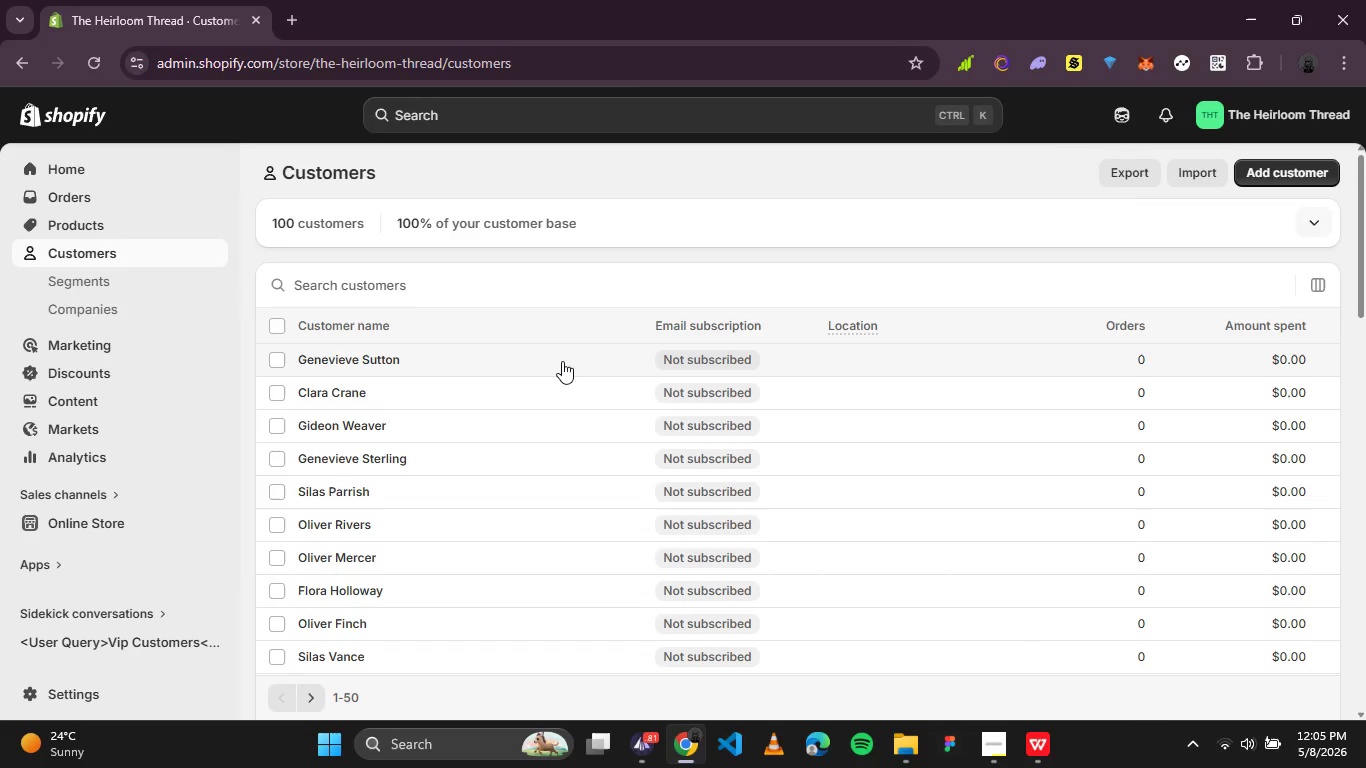 
left_click([365, 362])
 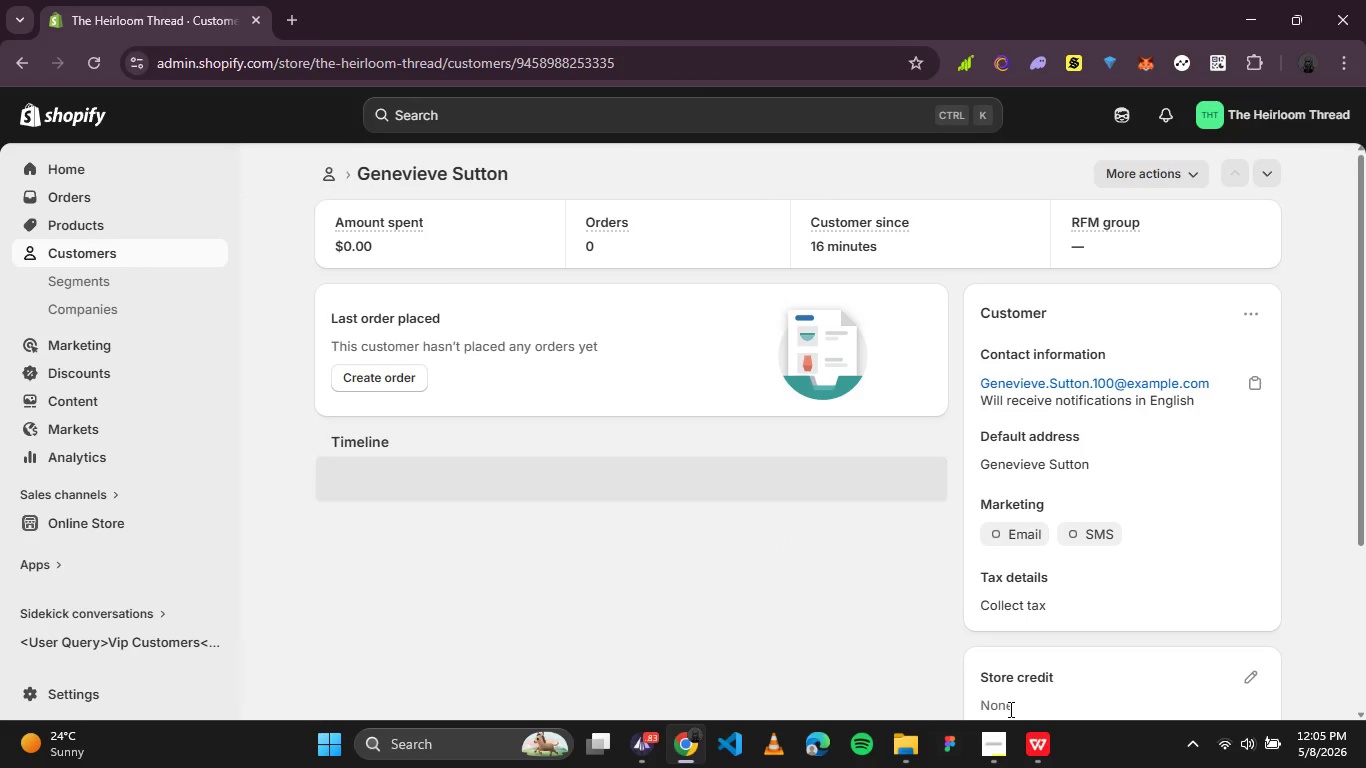 
wait(7.78)
 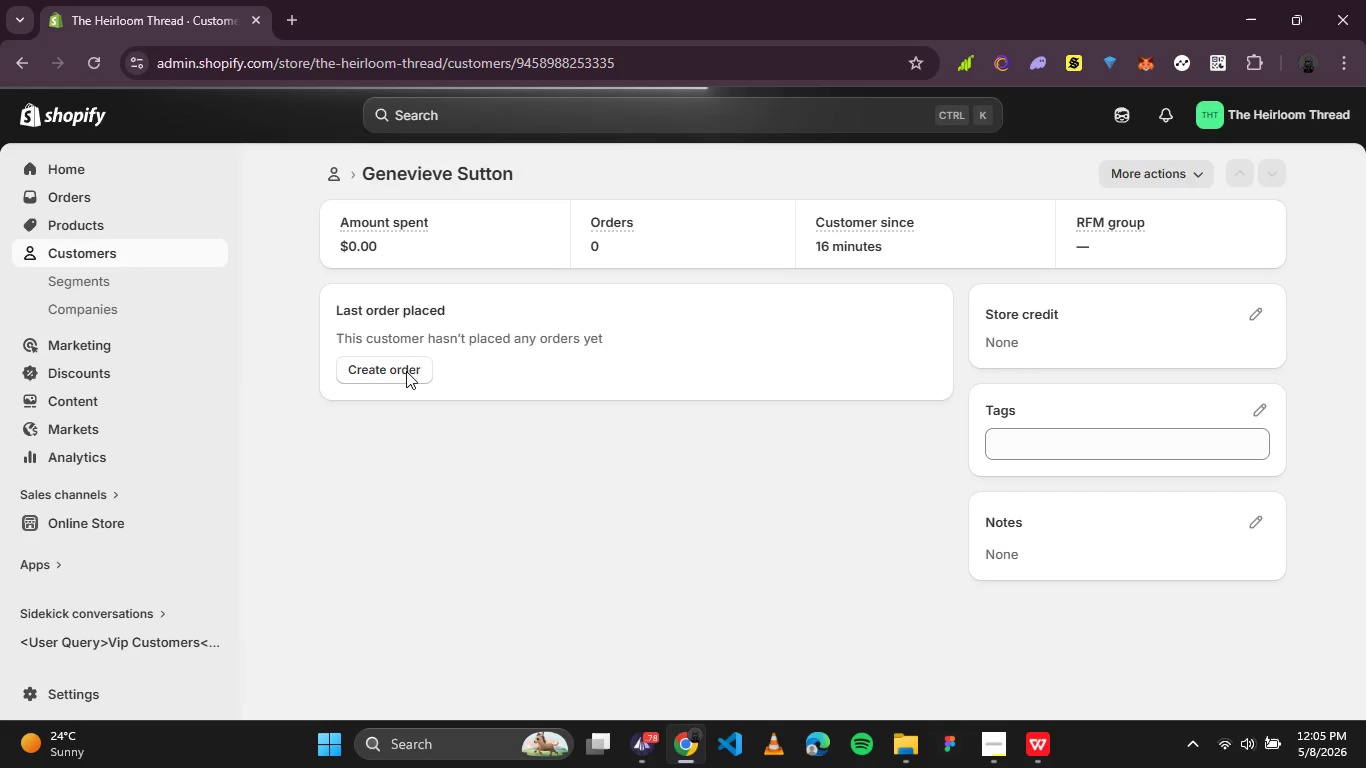 
scroll: coordinate [750, 501], scroll_direction: down, amount: 1.0
 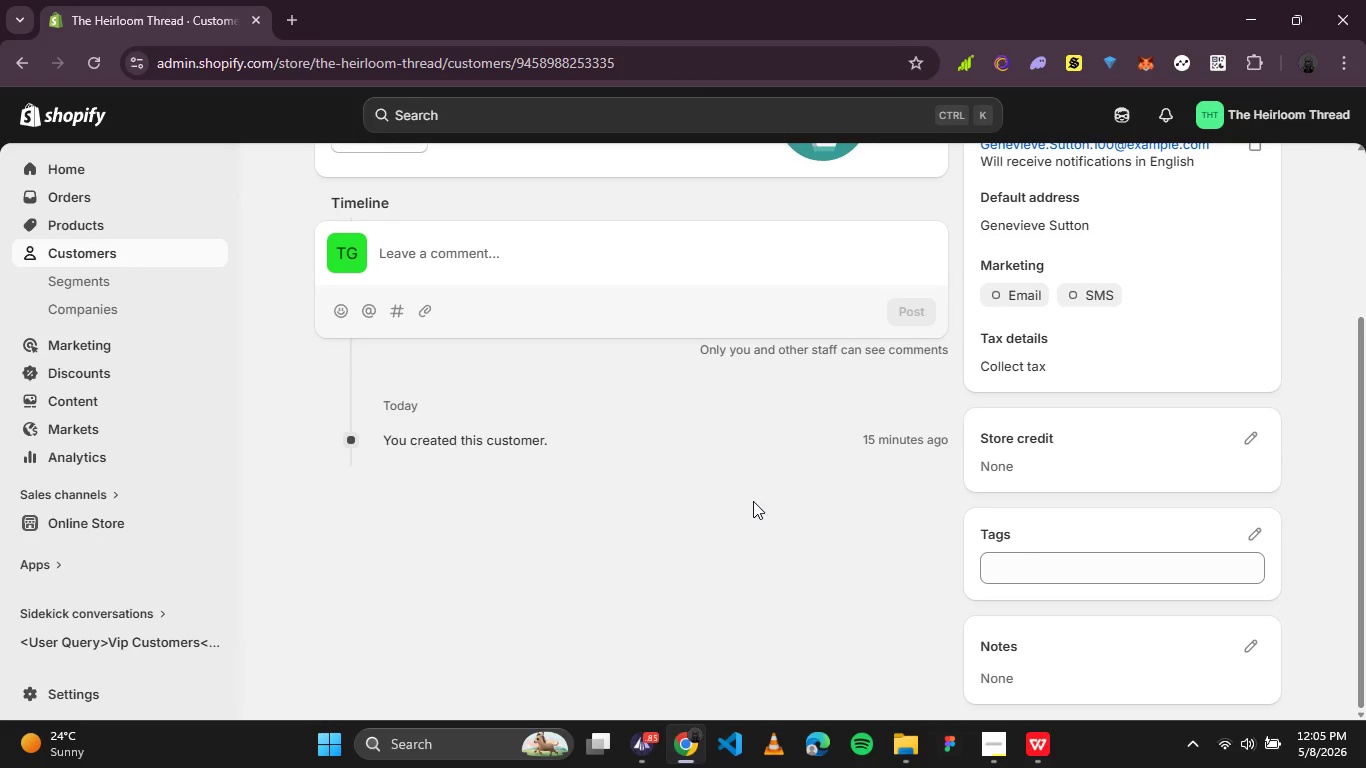 
scroll: coordinate [754, 501], scroll_direction: up, amount: 4.0
 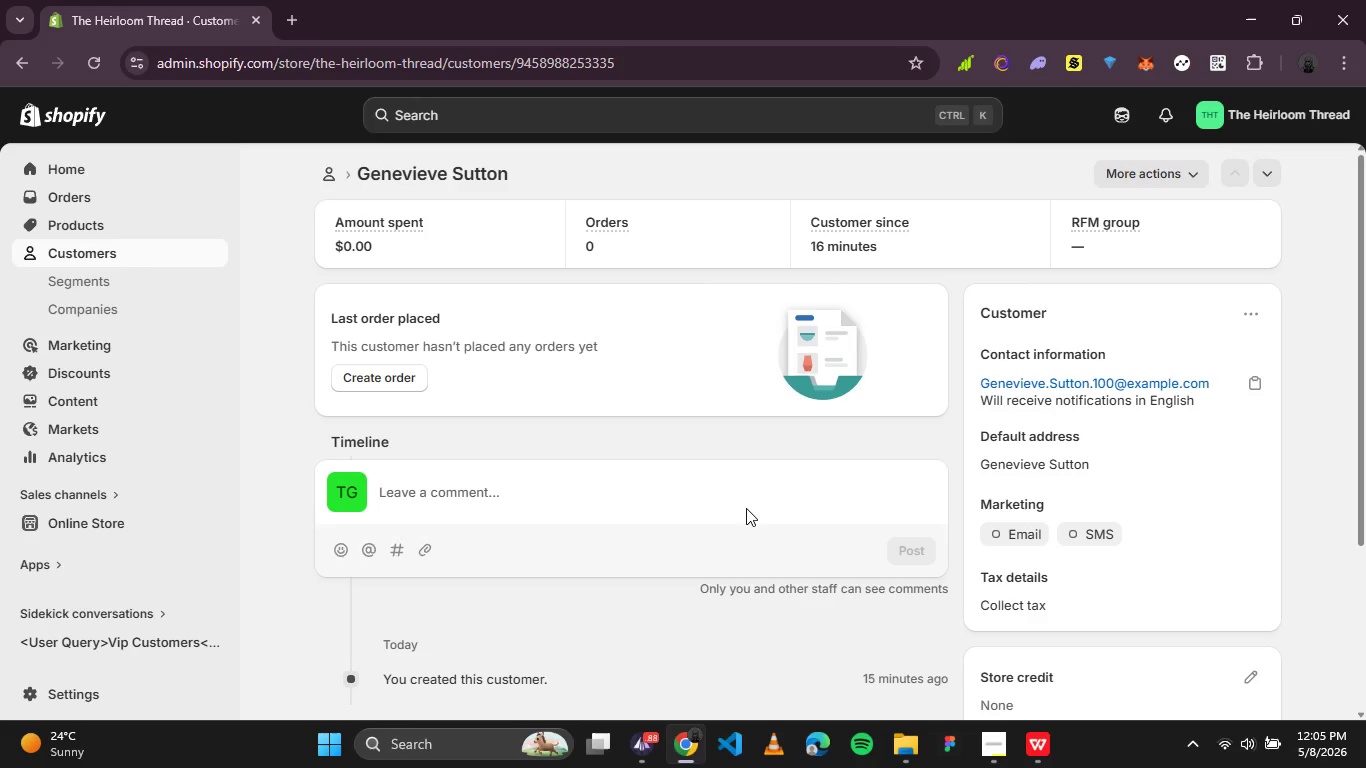 
wait(8.35)
 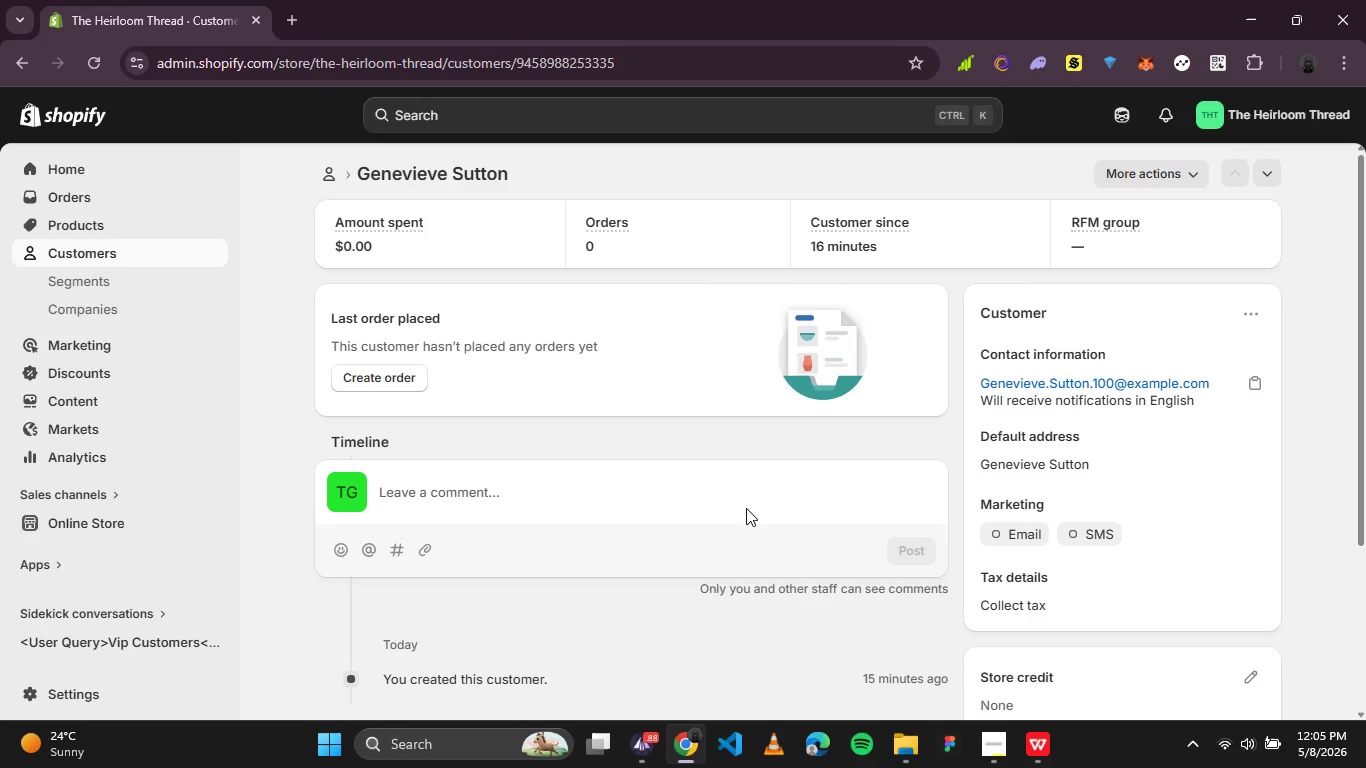 
left_click([333, 173])
 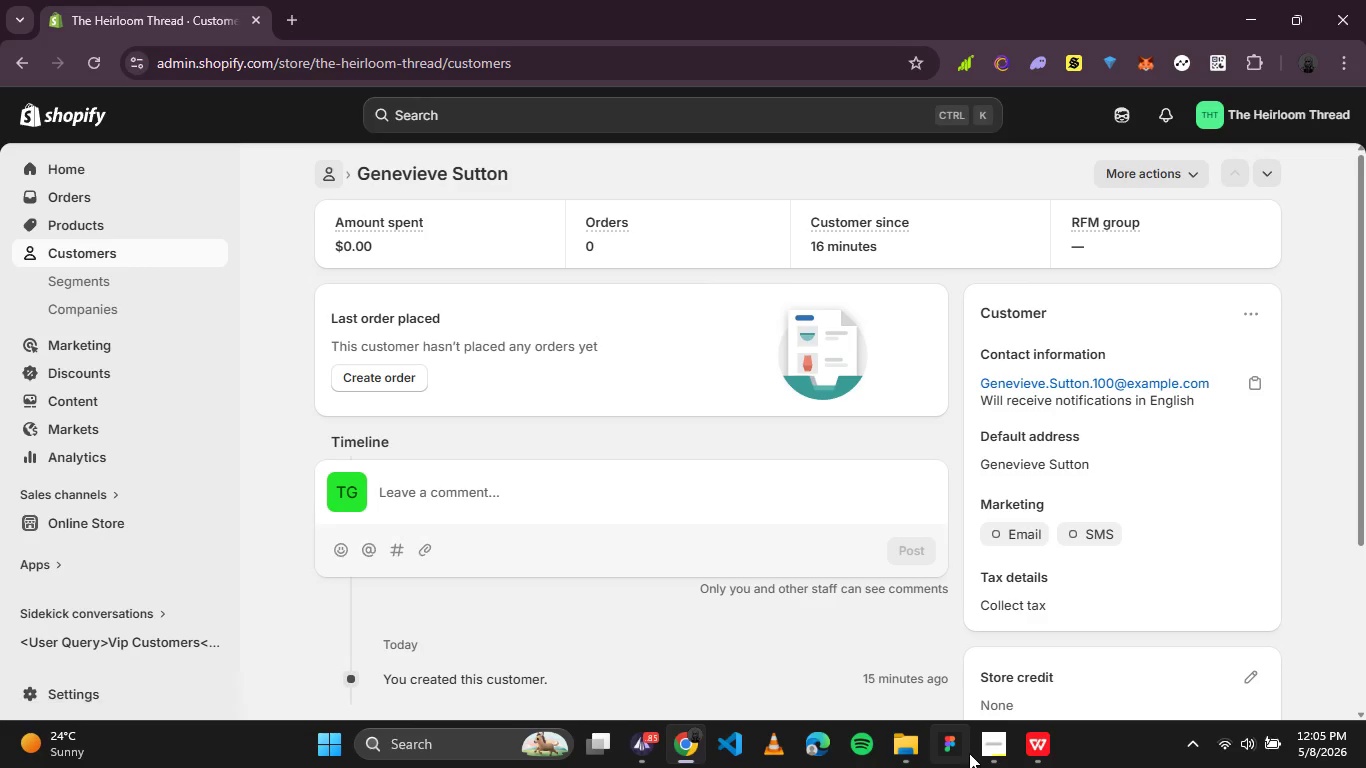 
left_click([985, 751])